 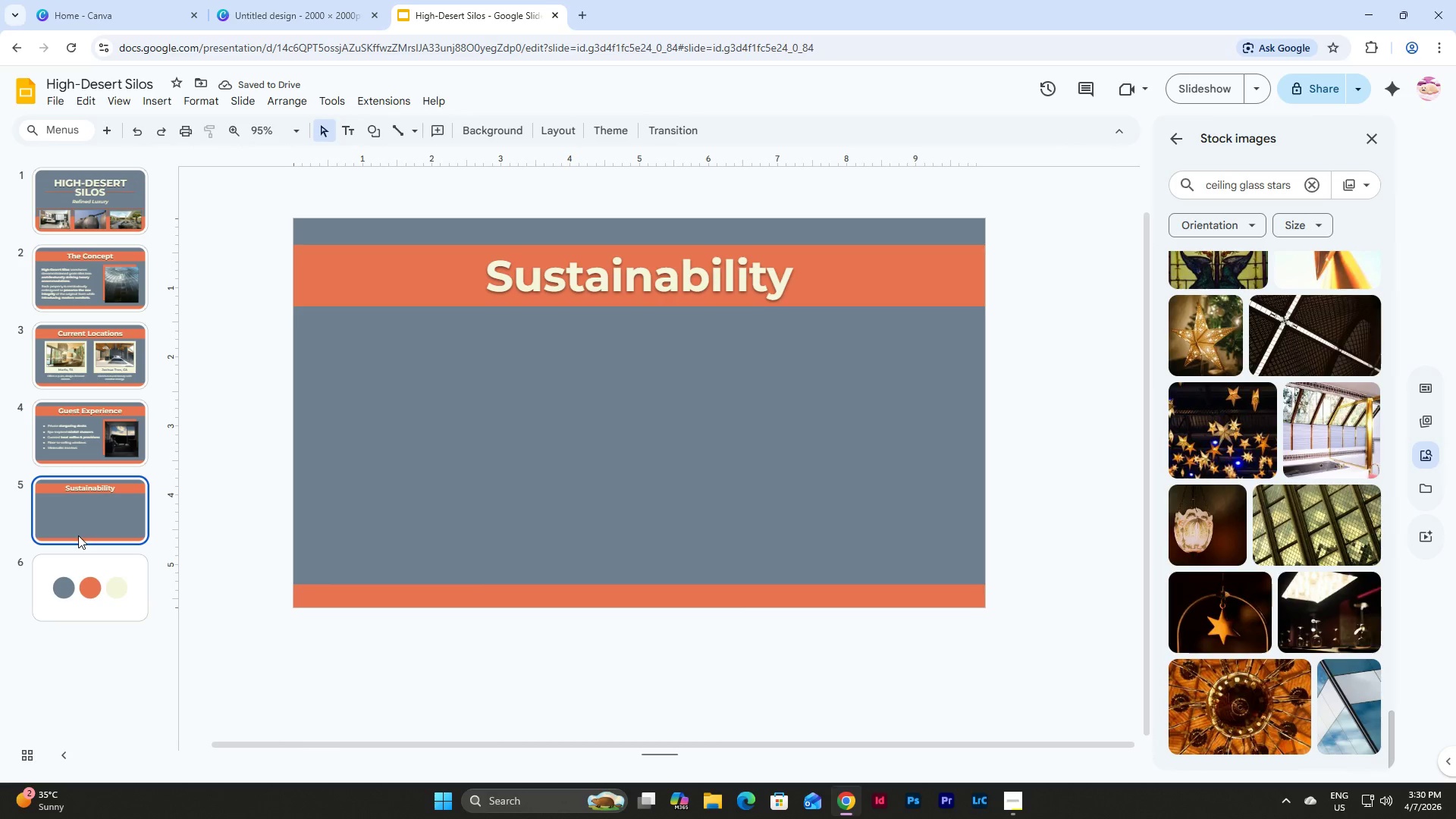 
key(Control+D)
 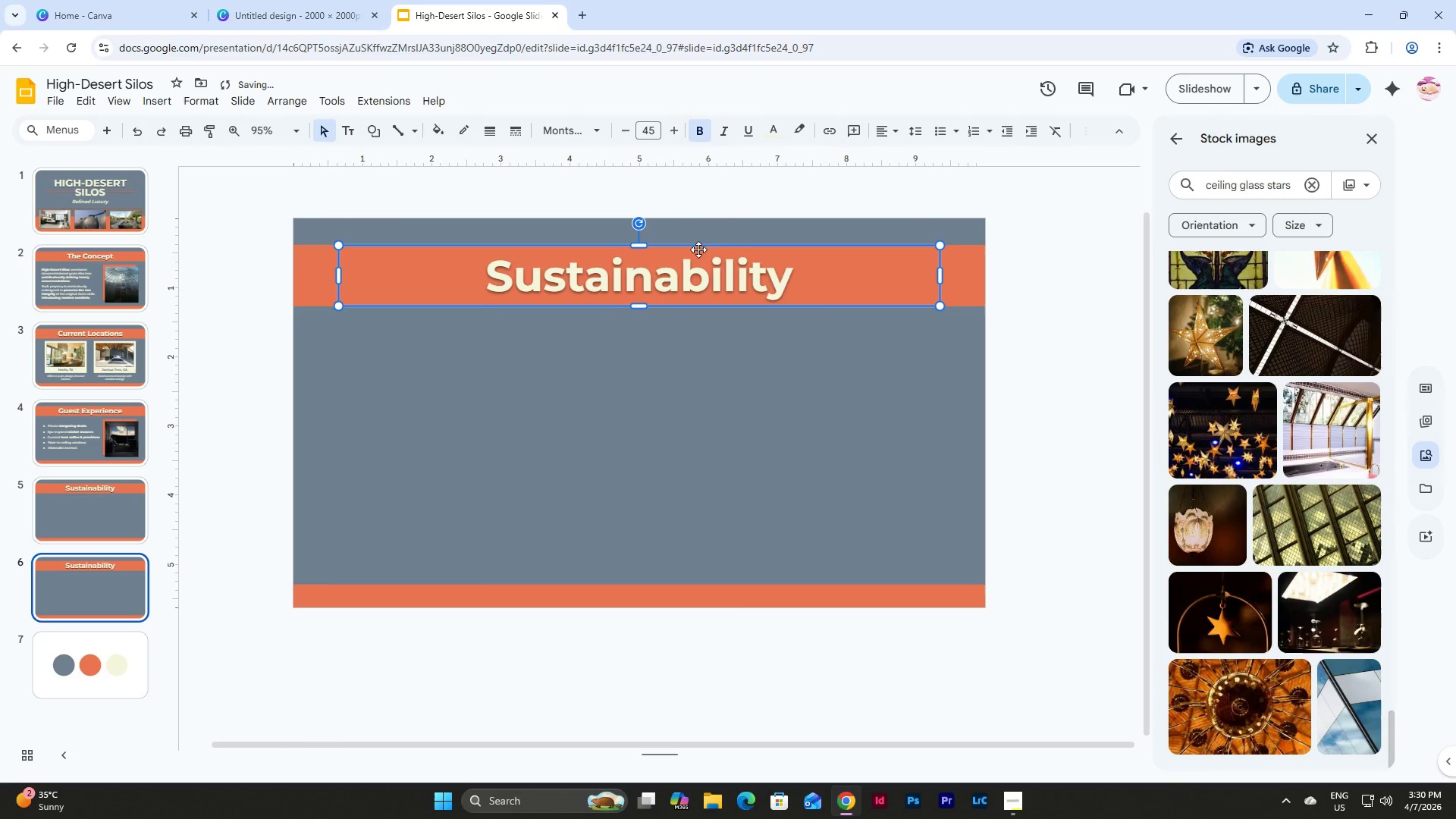 
double_click([781, 279])
 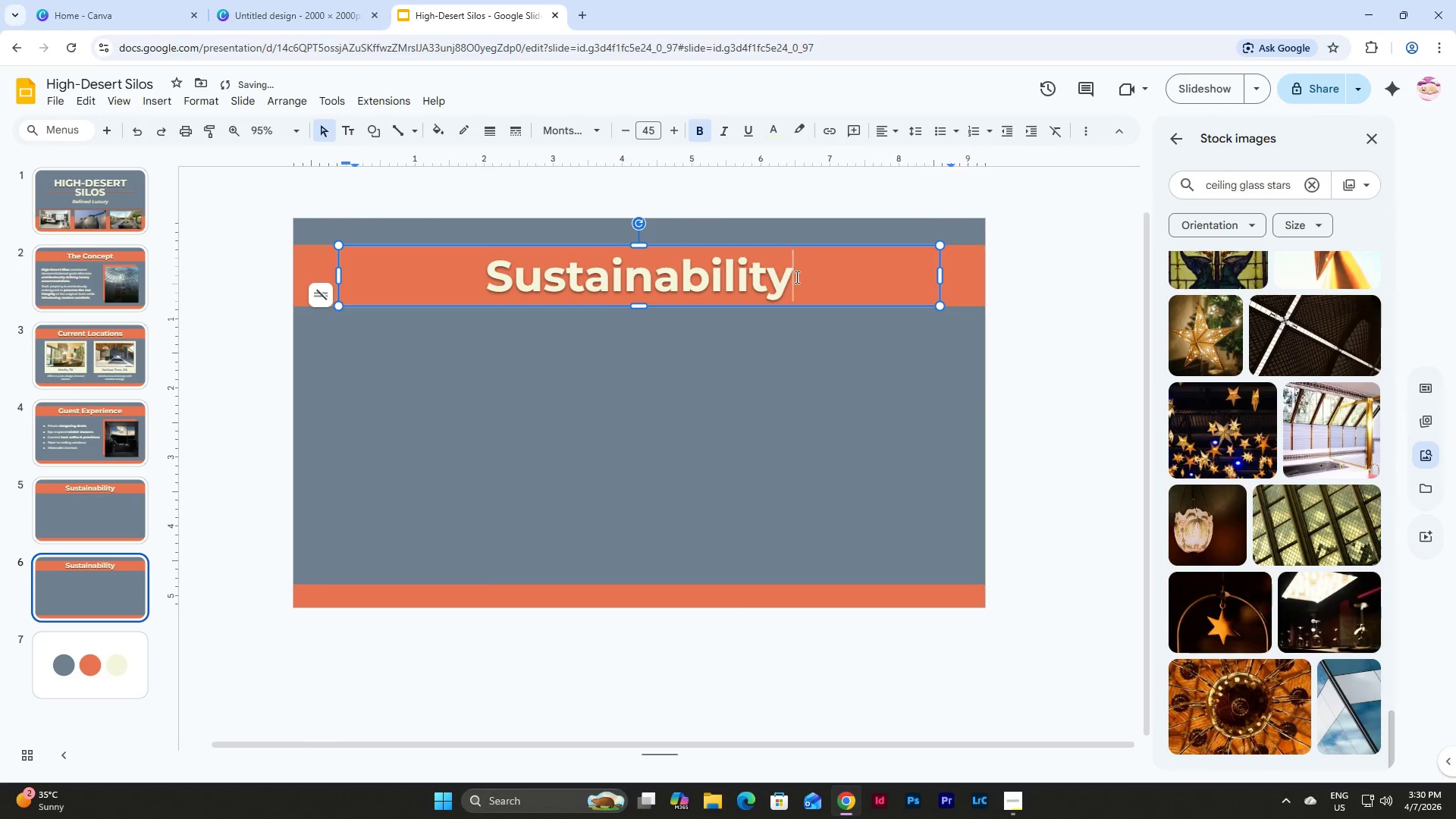 
left_click_drag(start_coordinate=[795, 277], to_coordinate=[473, 271])
 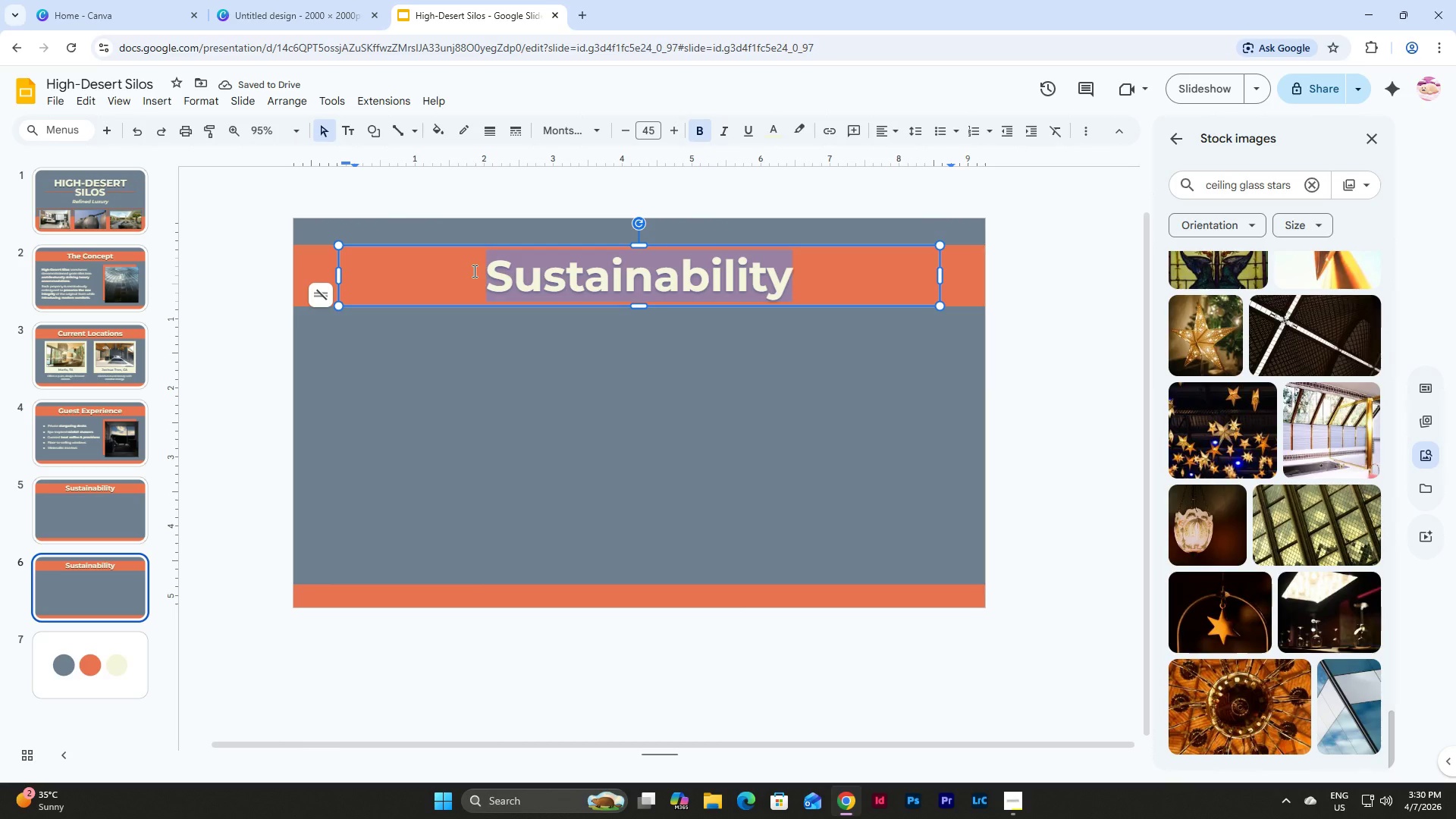 
type(Guest Profile)
 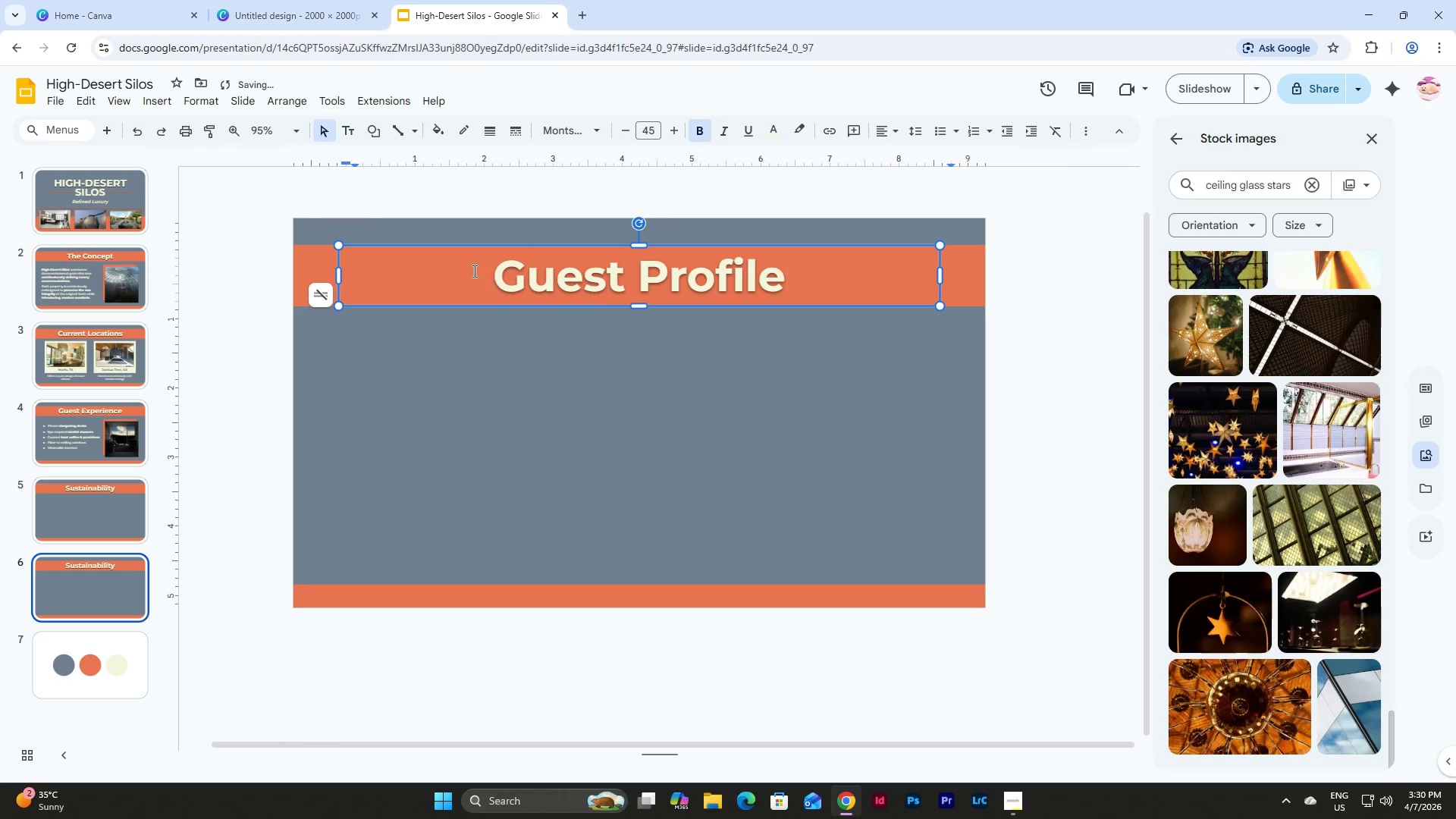 
left_click([122, 604])
 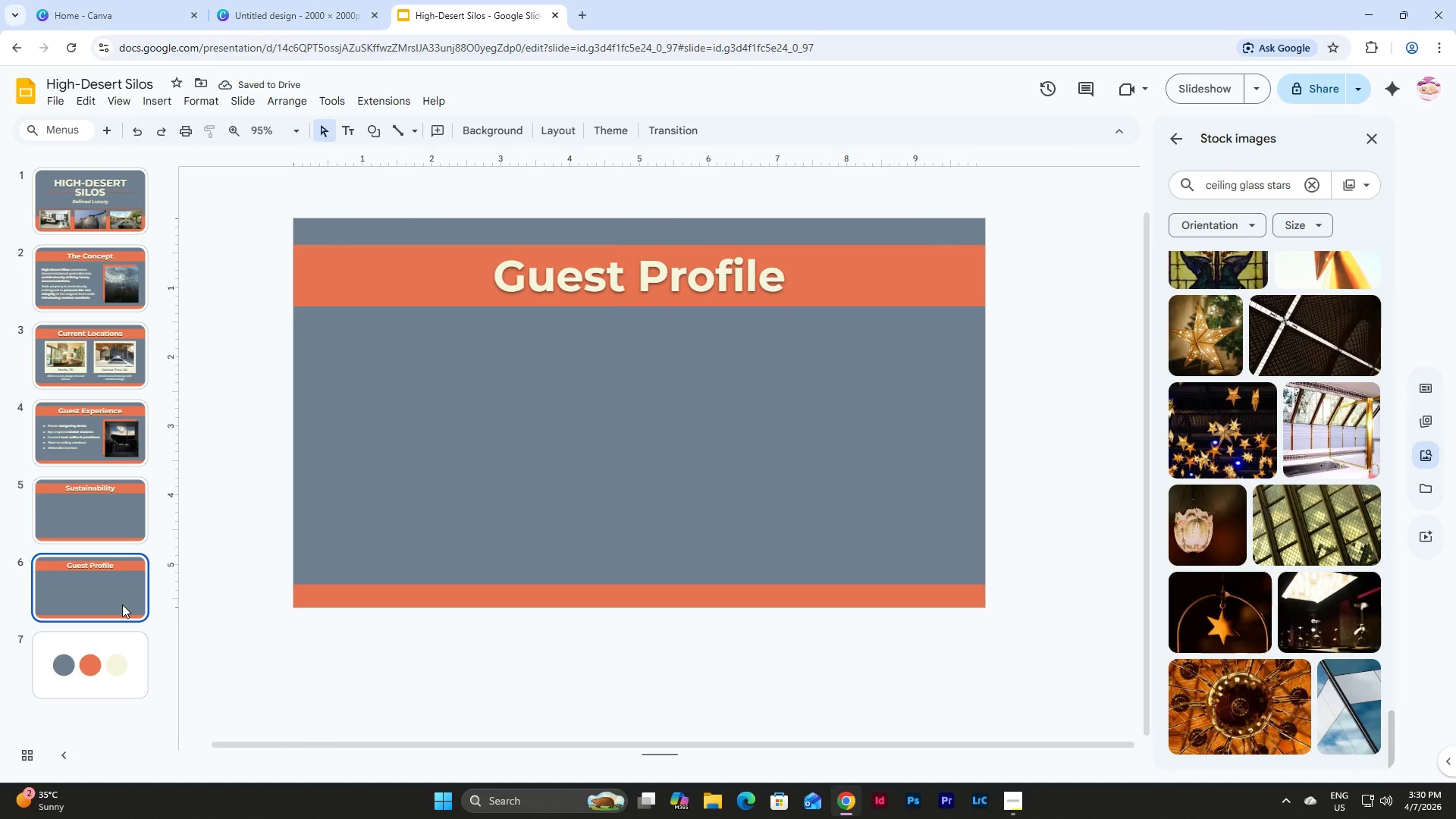 
key(Control+D)
 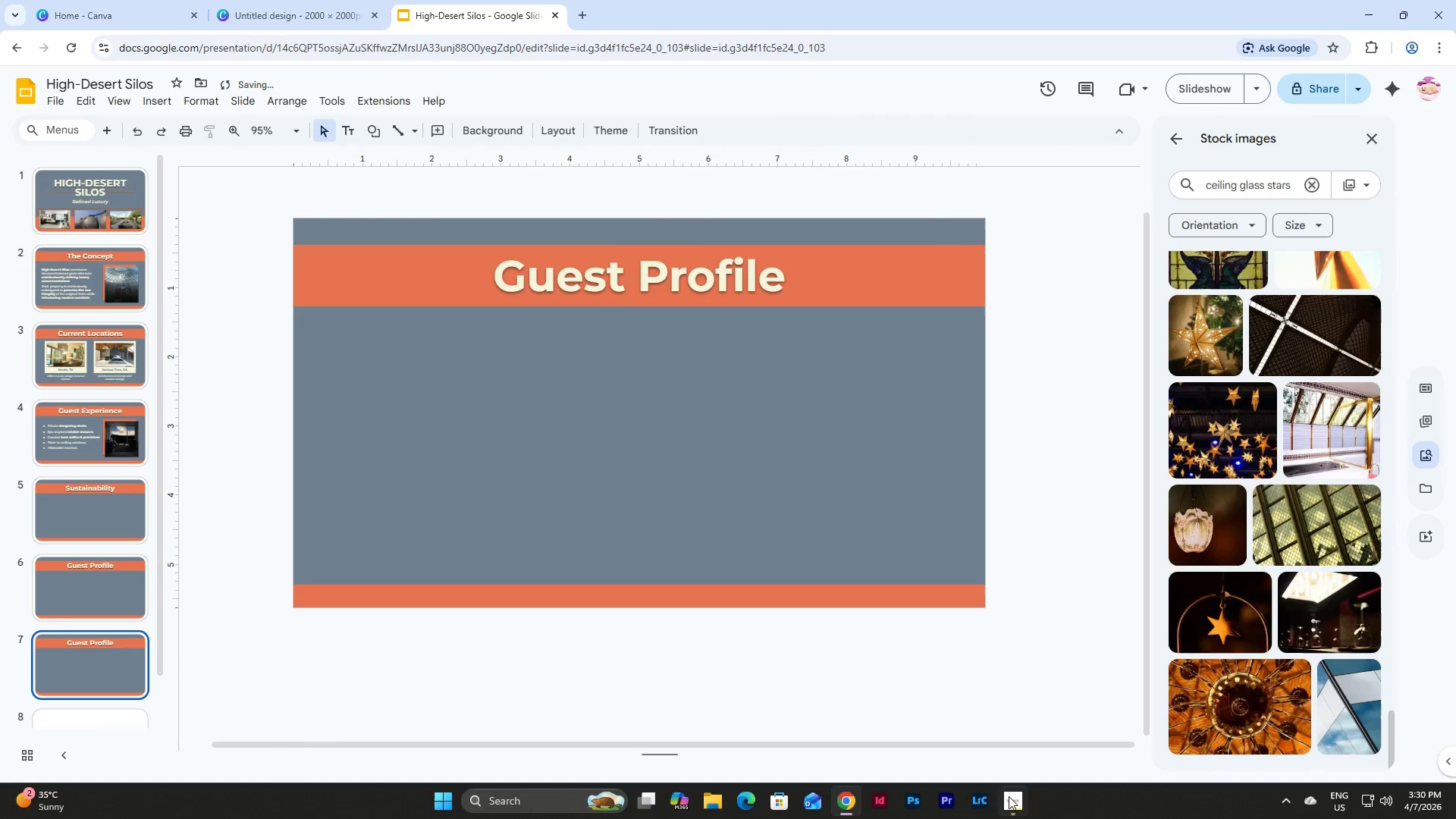 
left_click([1009, 796])